 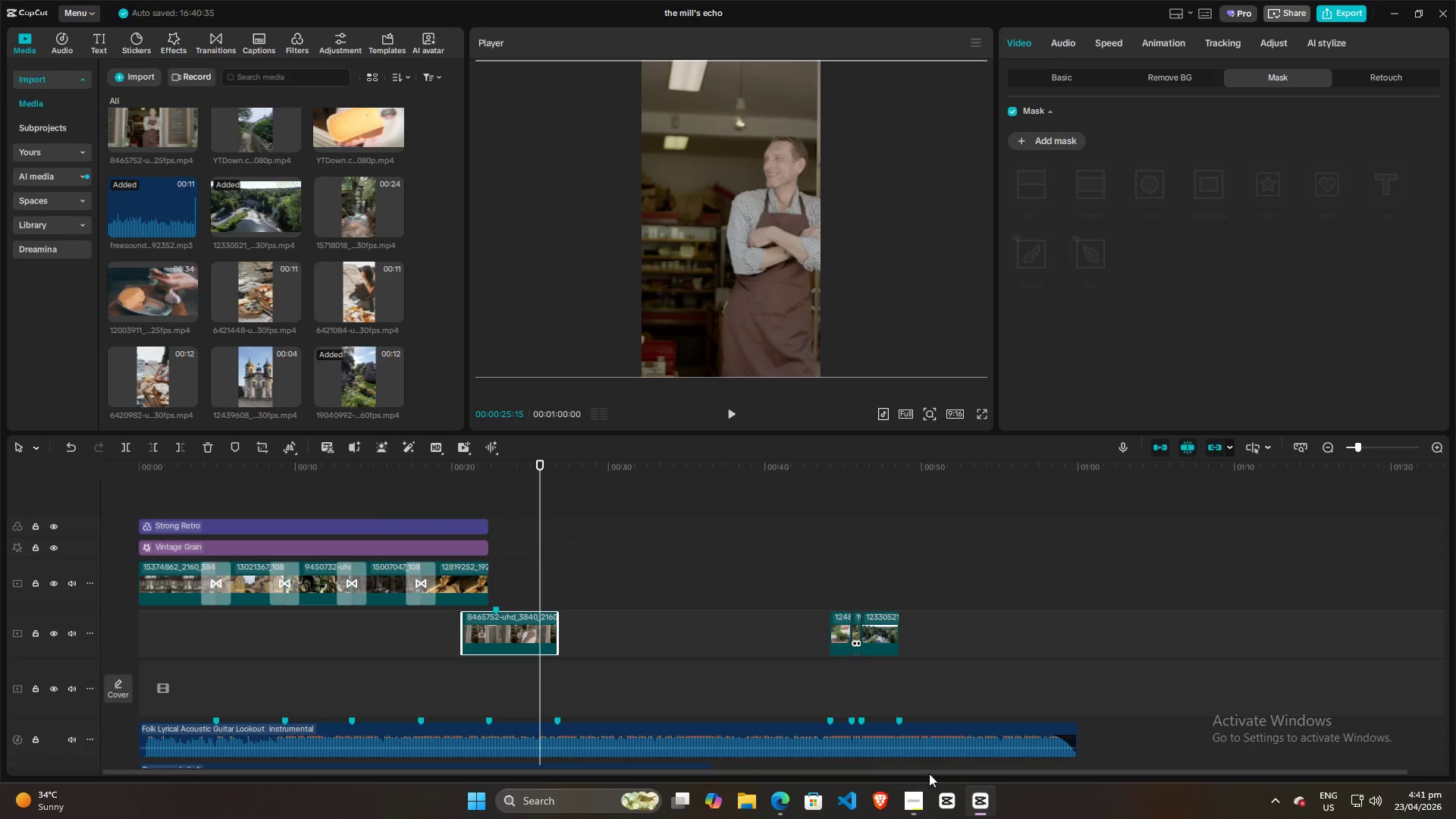 
key(Space)
 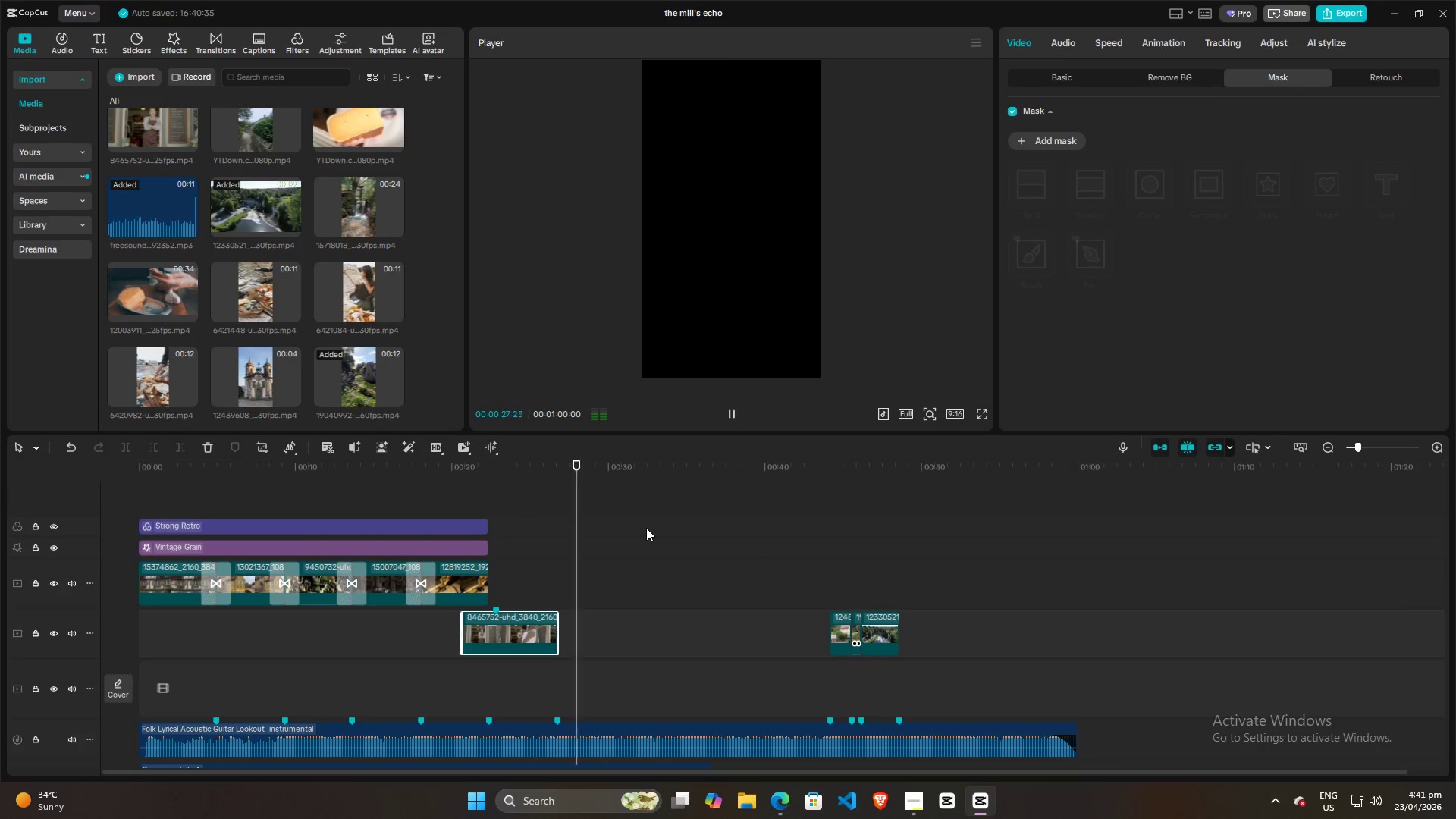 
key(Space)
 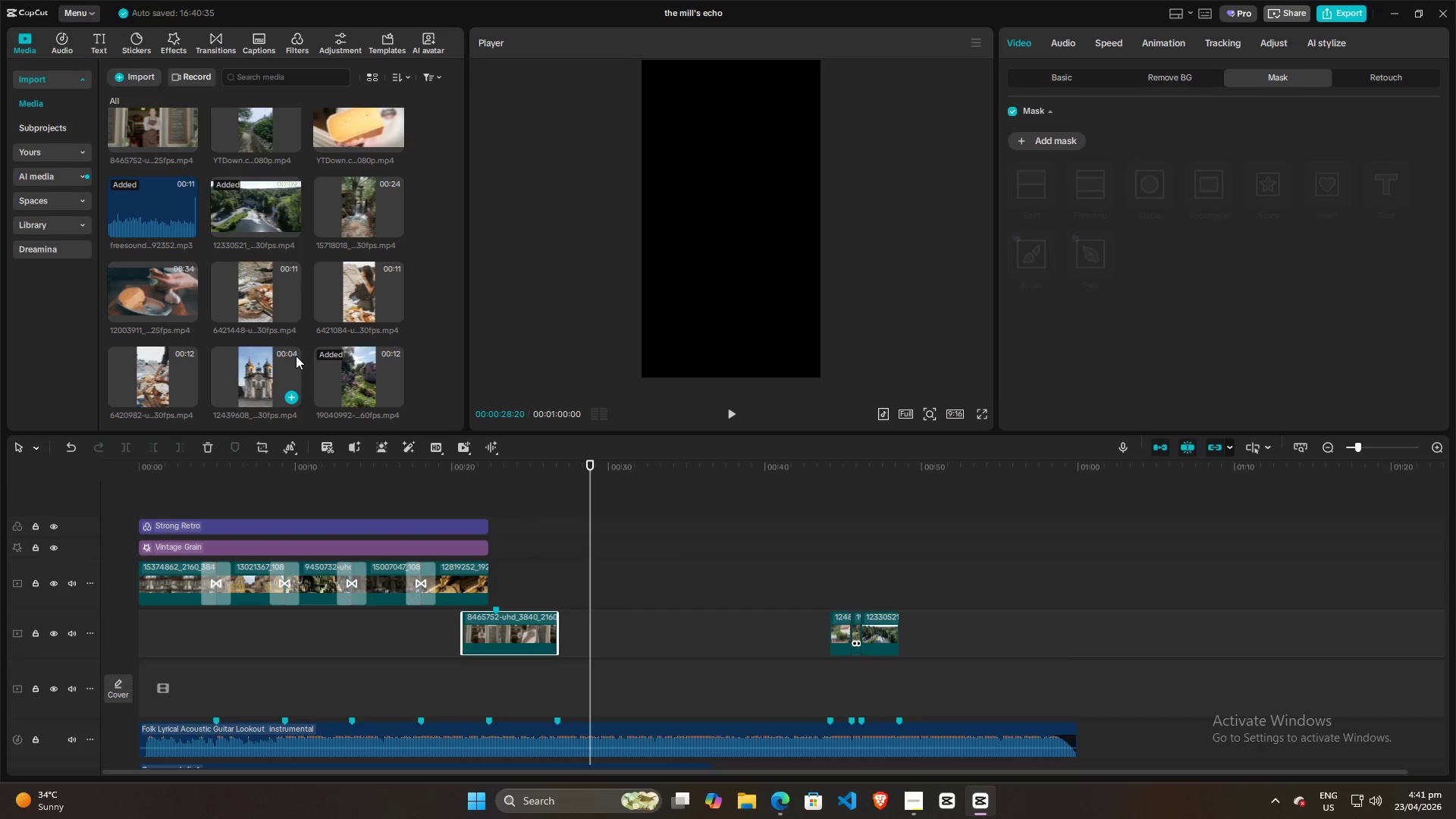 
key(Space)
 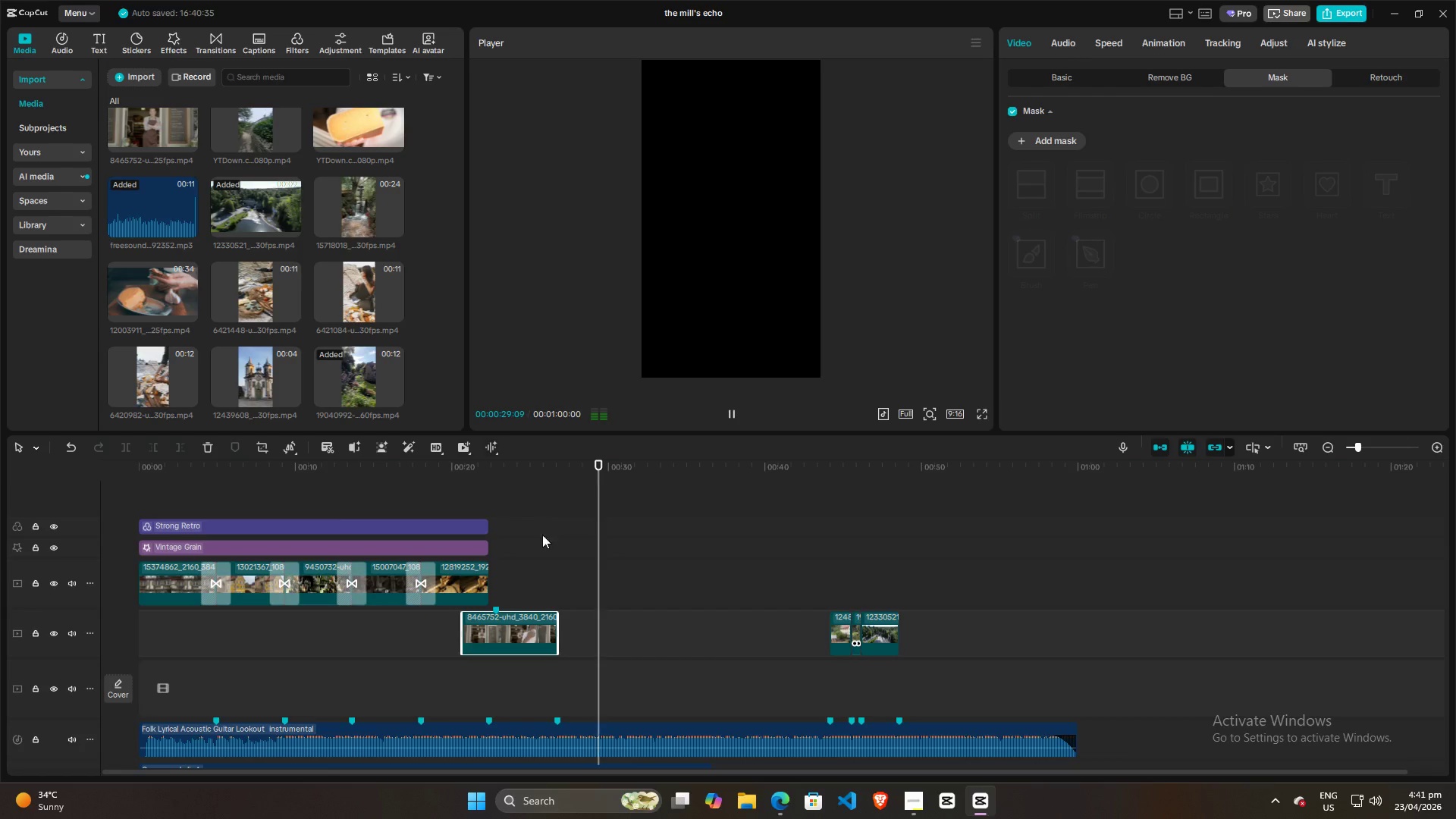 
key(Space)
 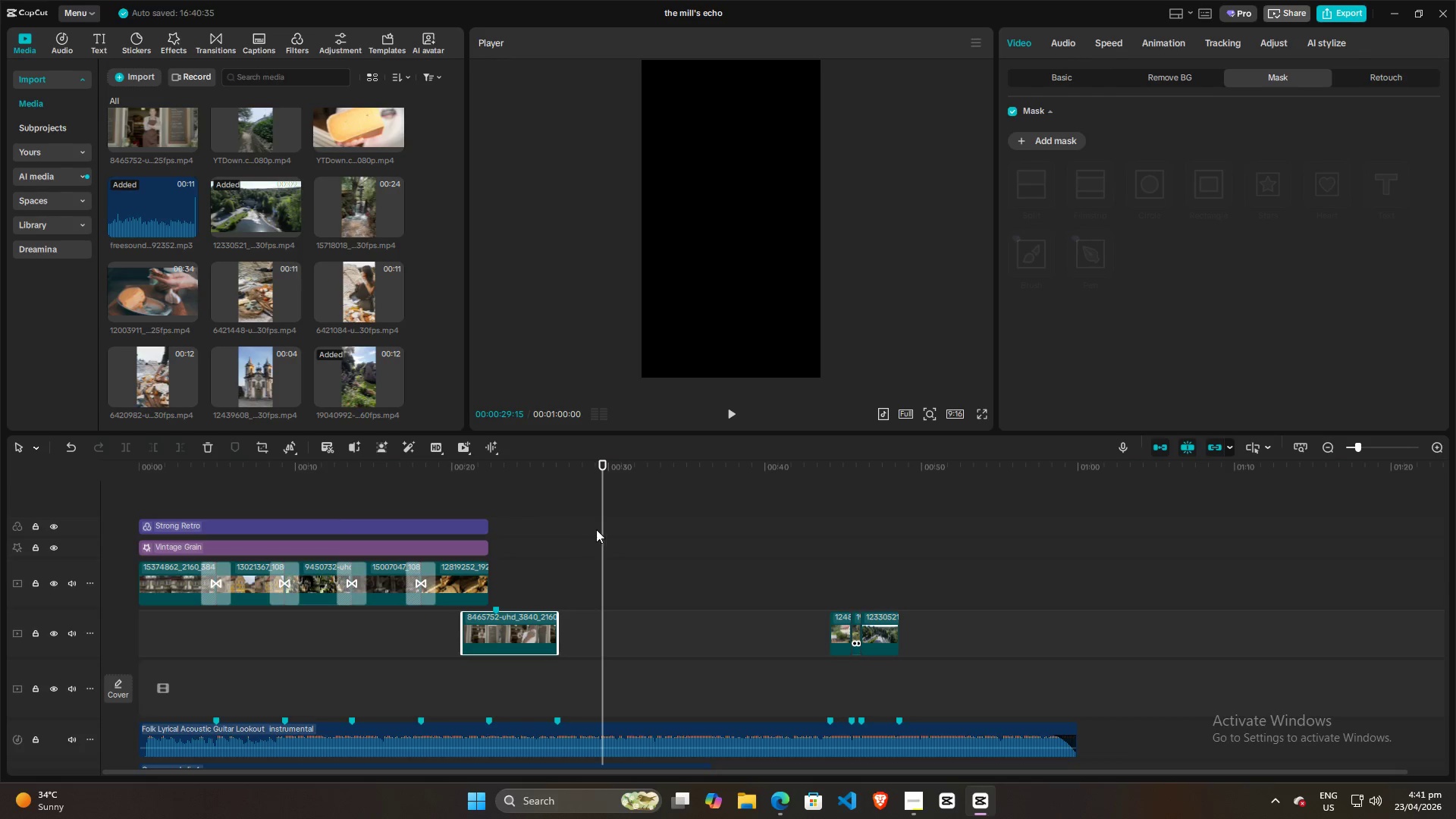 
left_click_drag(start_coordinate=[600, 527], to_coordinate=[468, 531])
 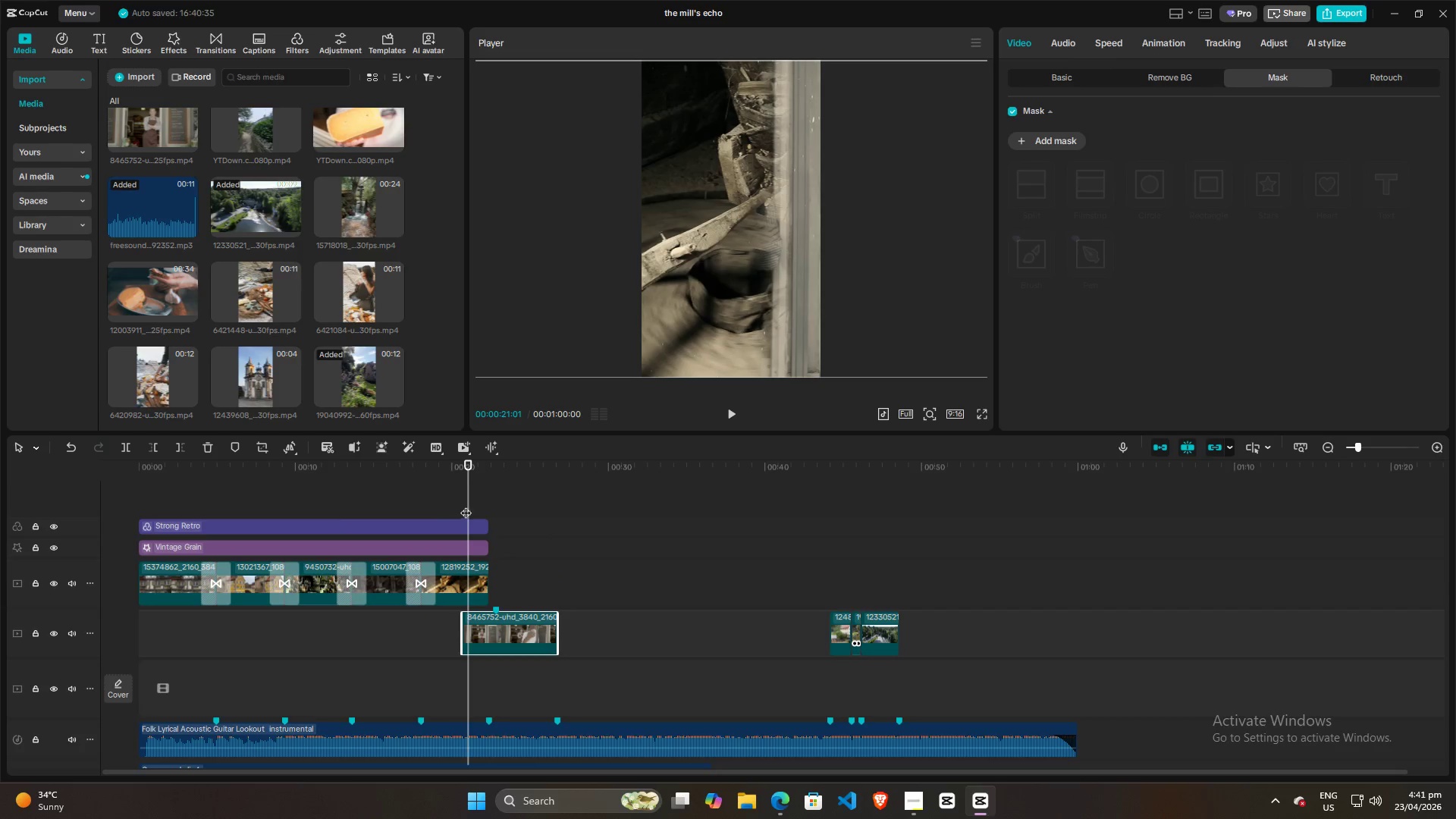 
left_click_drag(start_coordinate=[467, 504], to_coordinate=[463, 504])
 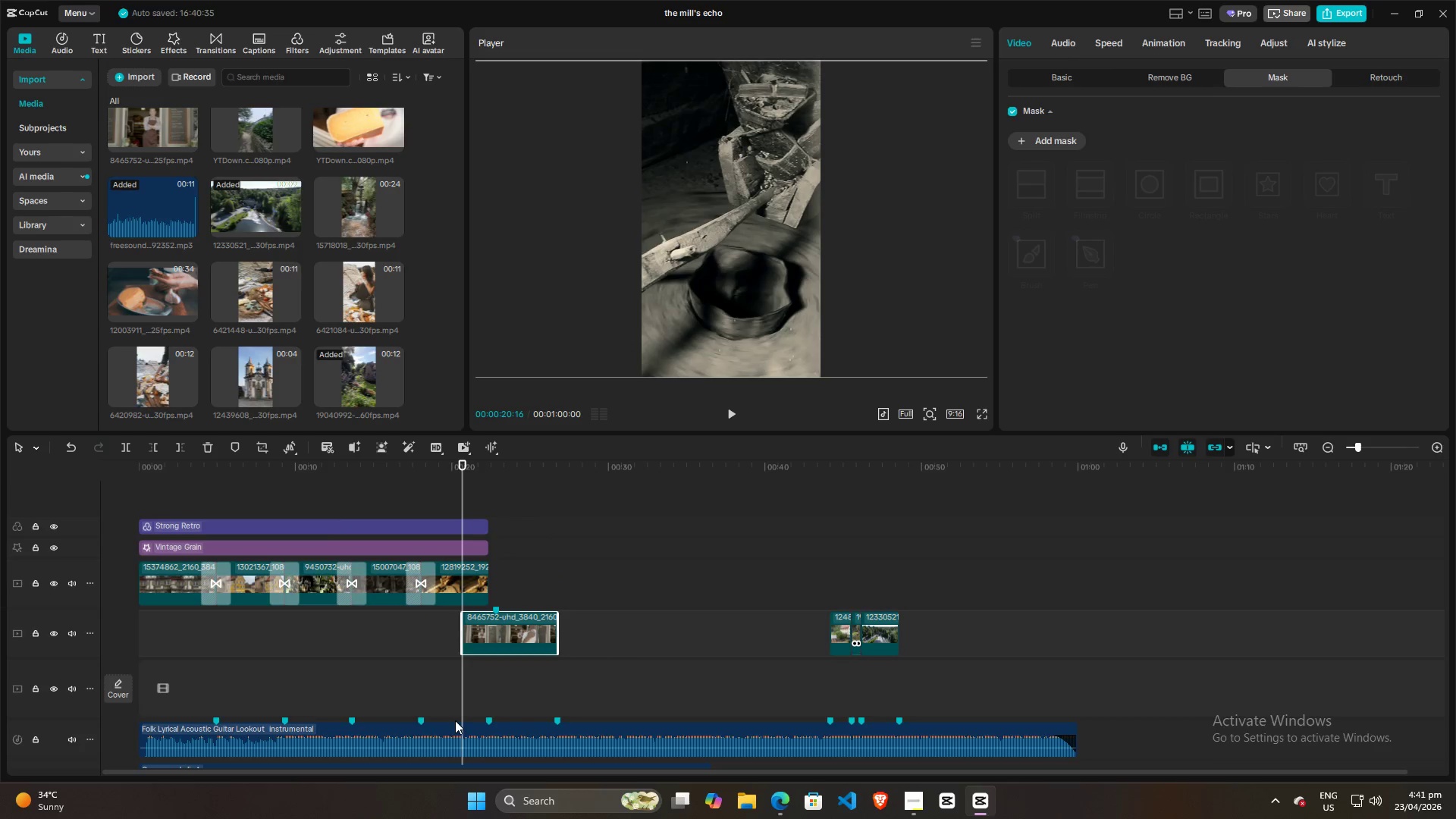 
left_click([451, 726])
 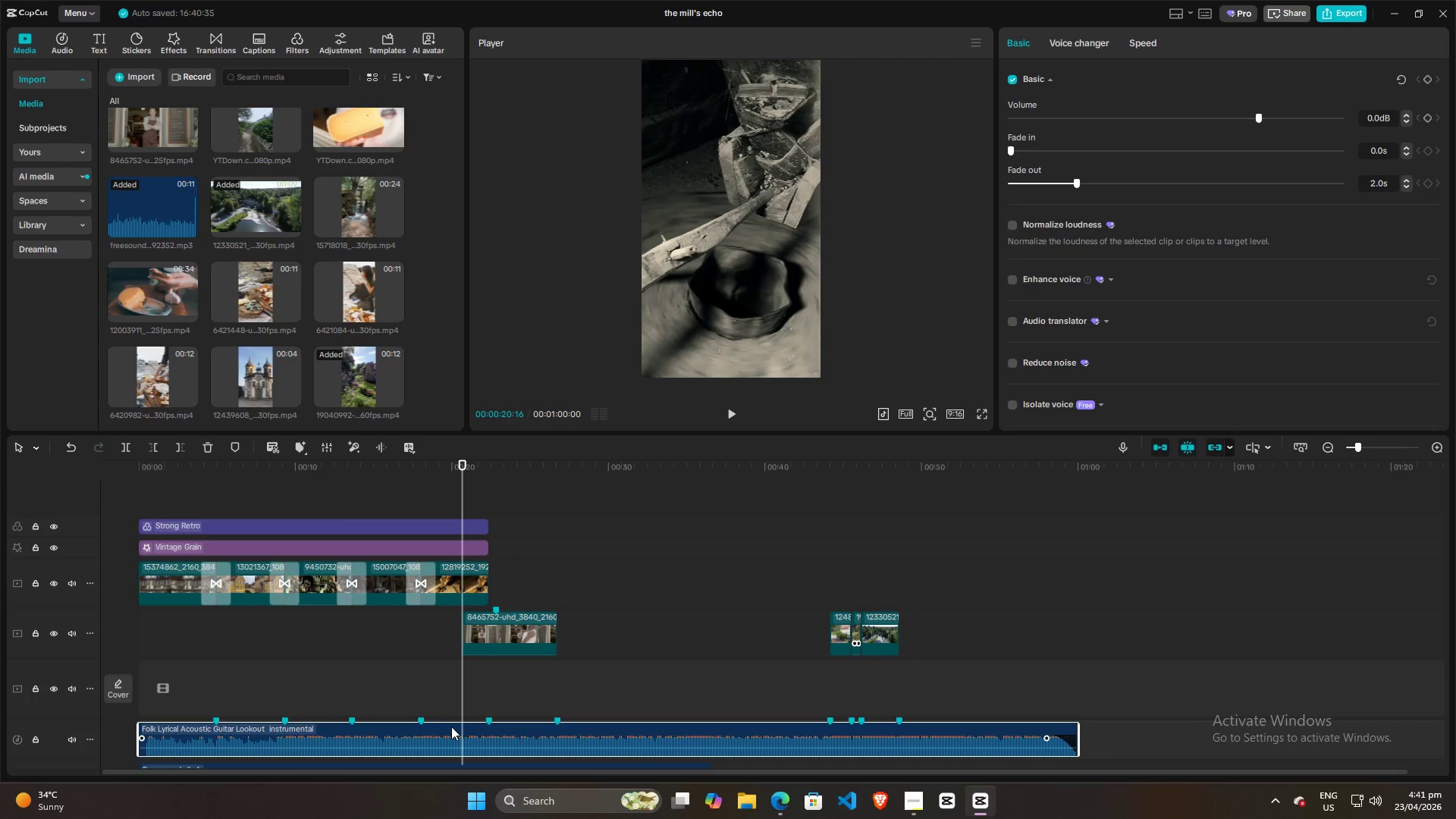 
key(W)
 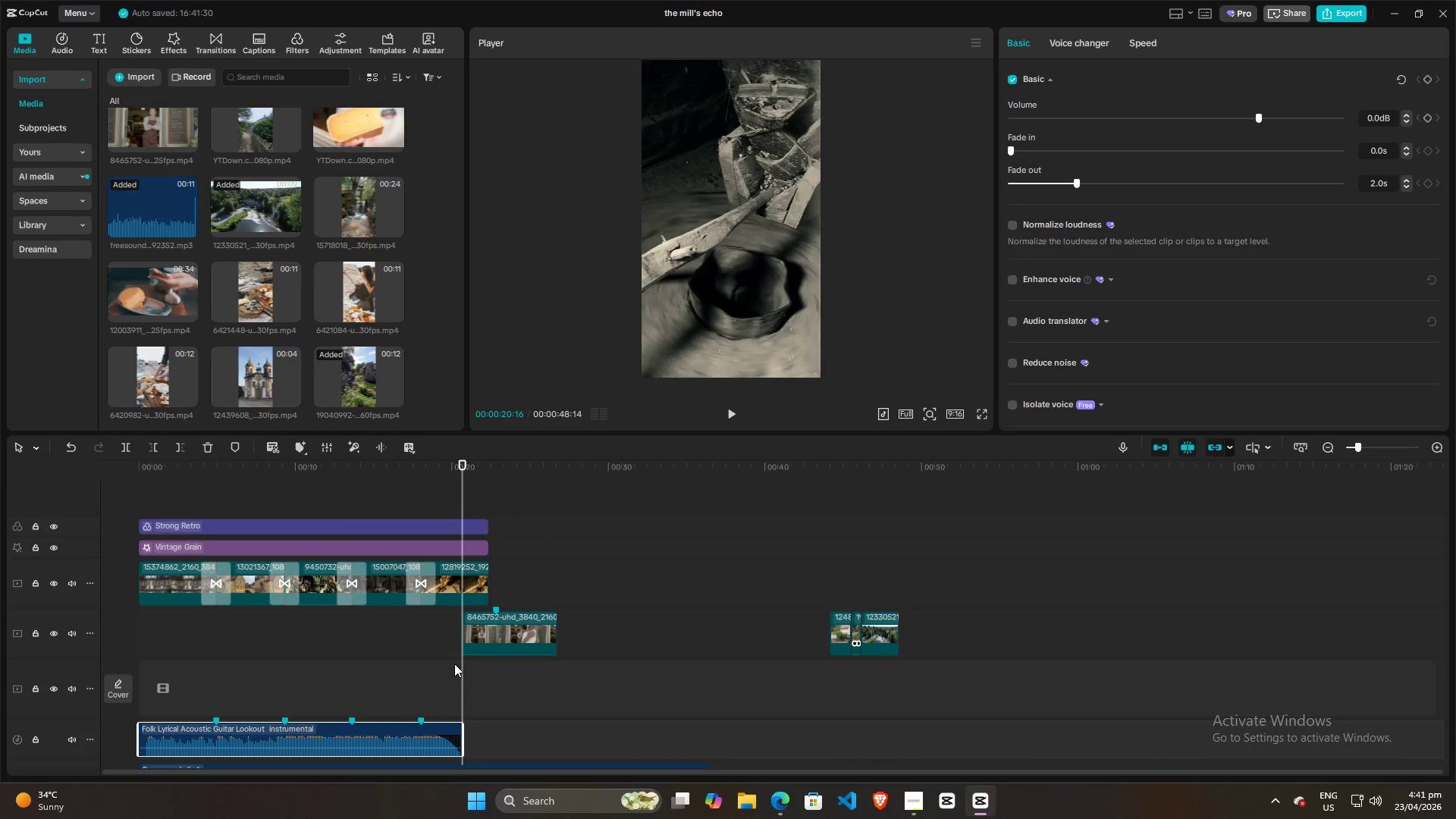 
left_click([399, 663])
 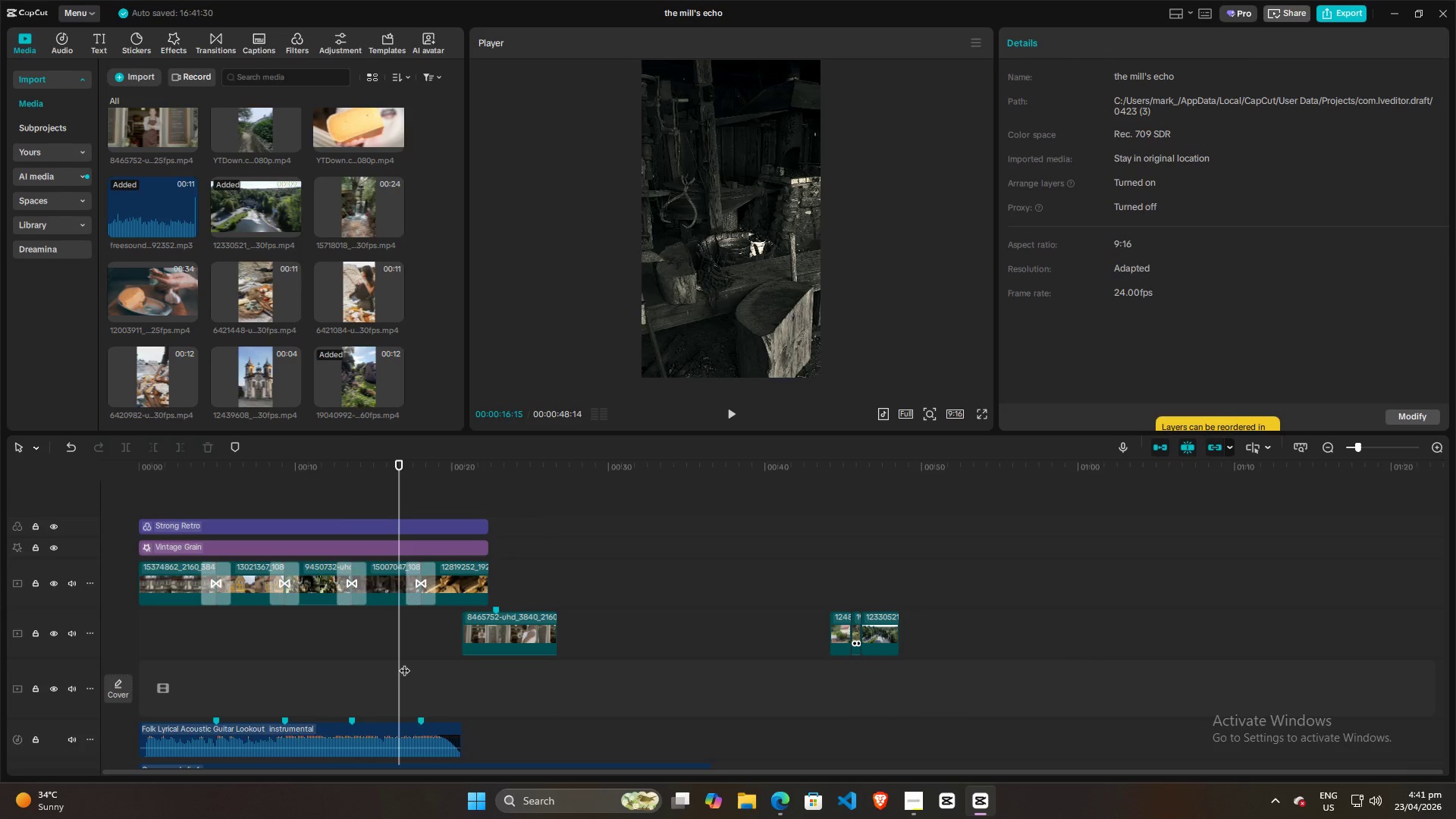 
key(Control+Z)
 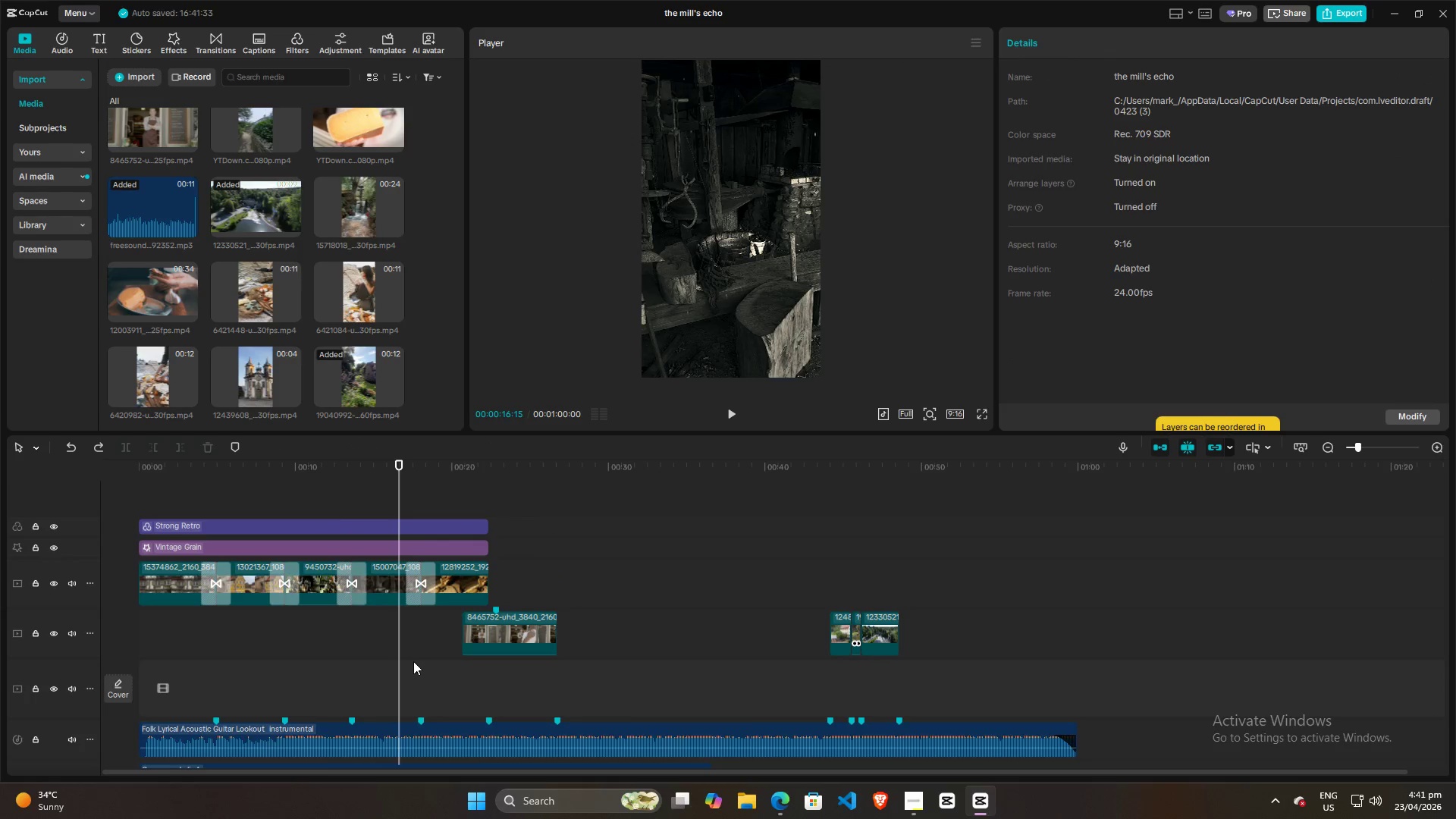 
scroll: coordinate [419, 661], scroll_direction: down, amount: 5.0
 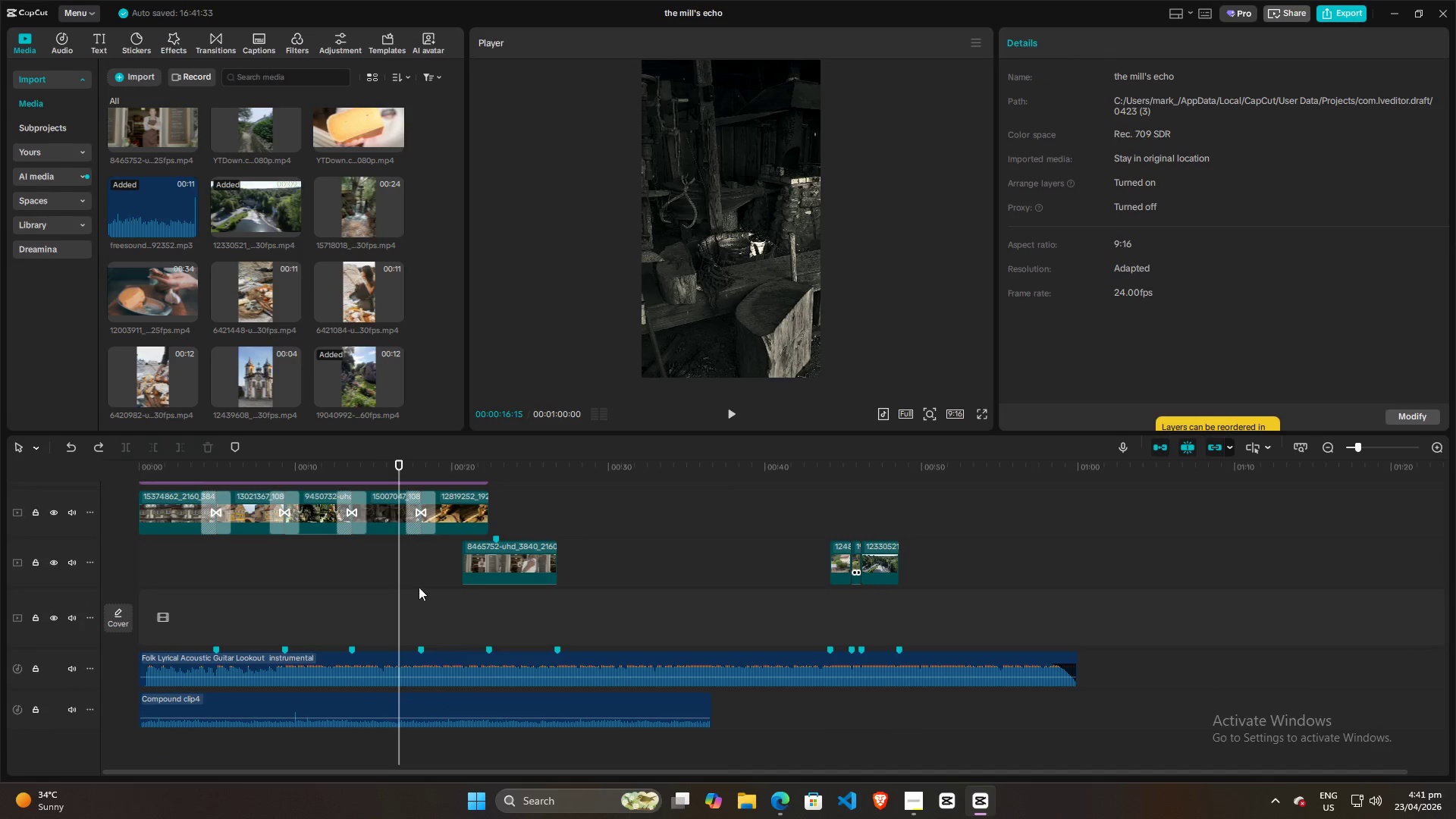 
scroll: coordinate [418, 596], scroll_direction: up, amount: 3.0
 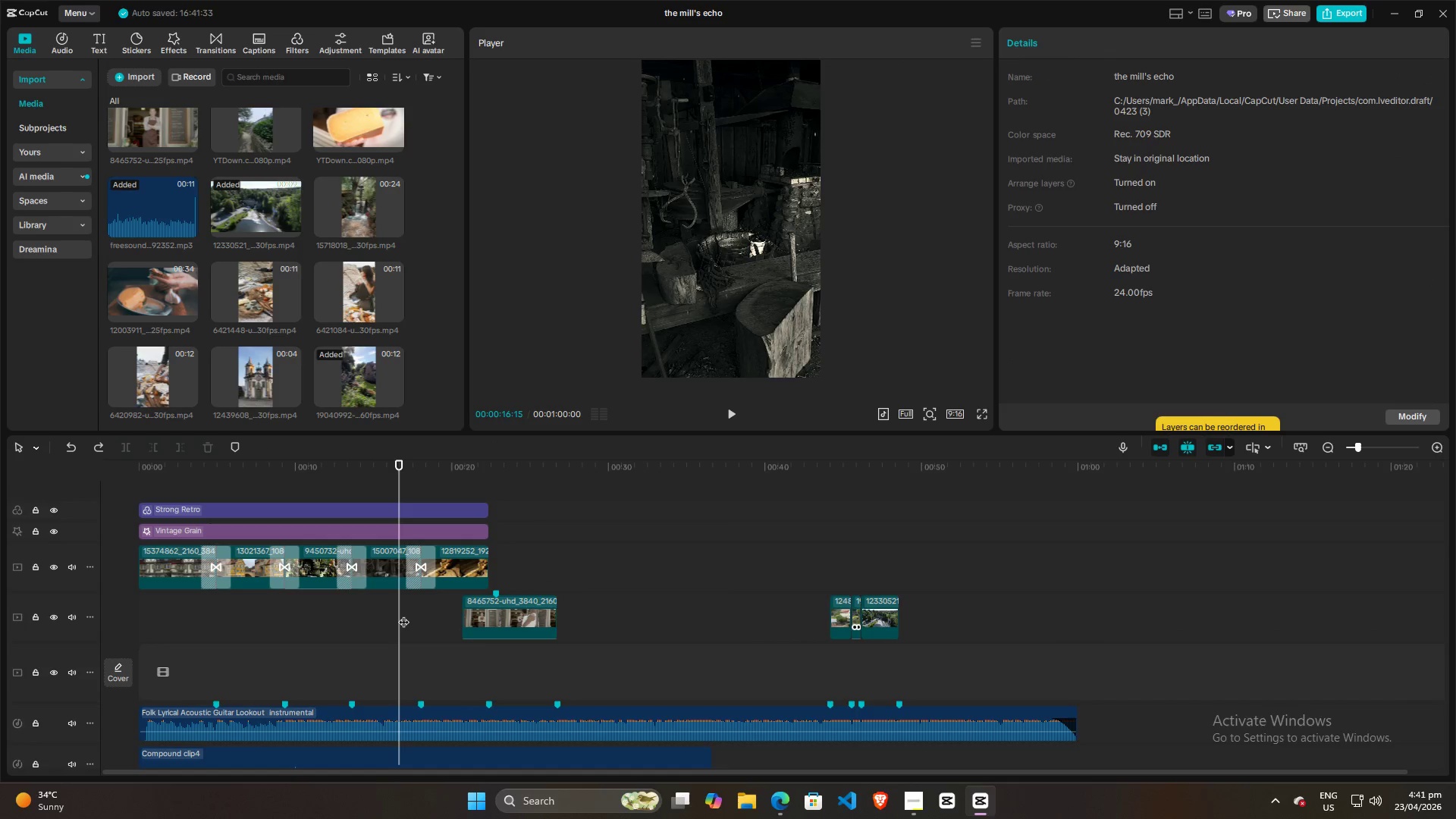 
left_click_drag(start_coordinate=[403, 615], to_coordinate=[463, 617])
 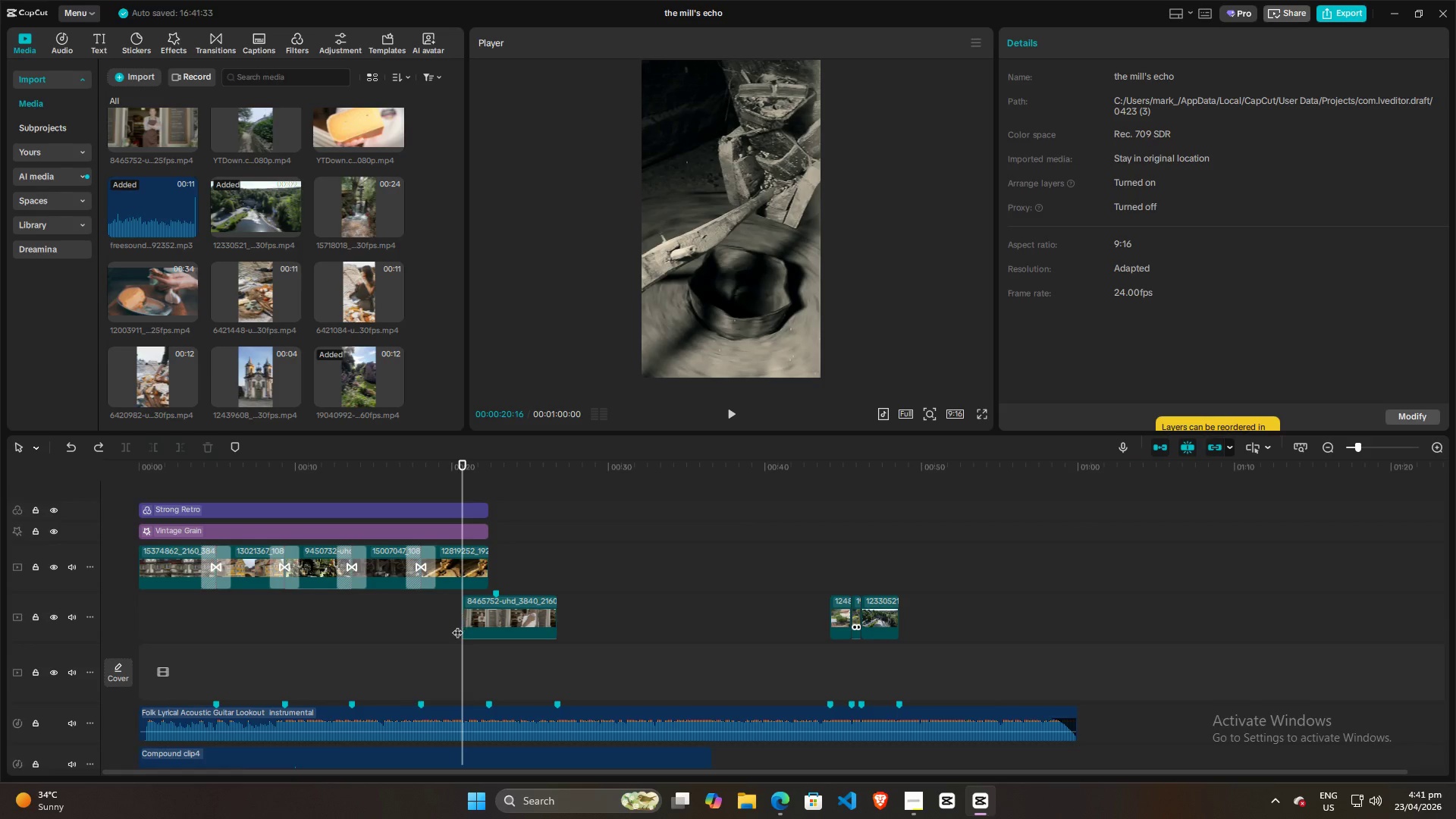 
scroll: coordinate [457, 626], scroll_direction: down, amount: 4.0
 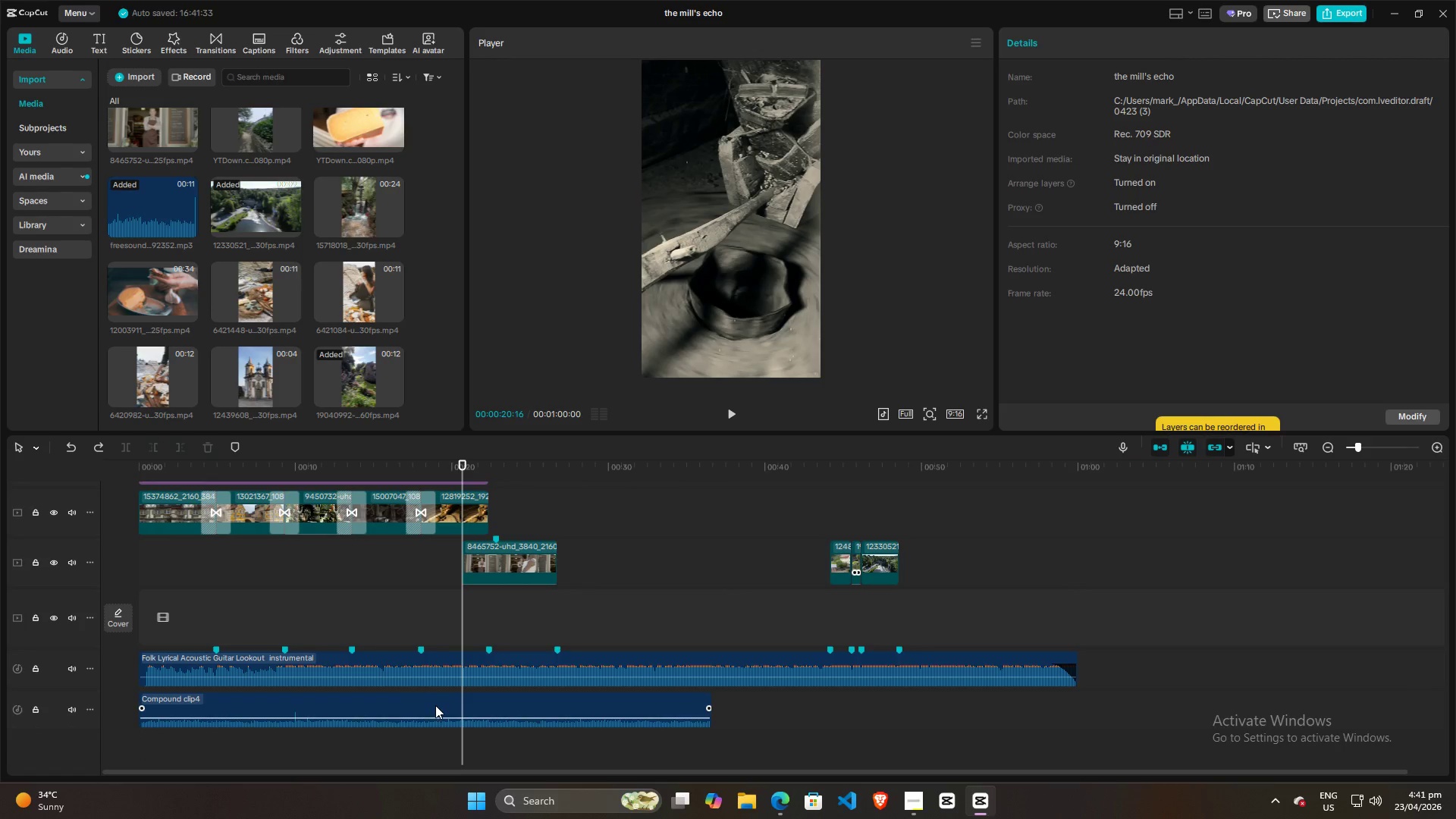 
left_click([435, 705])
 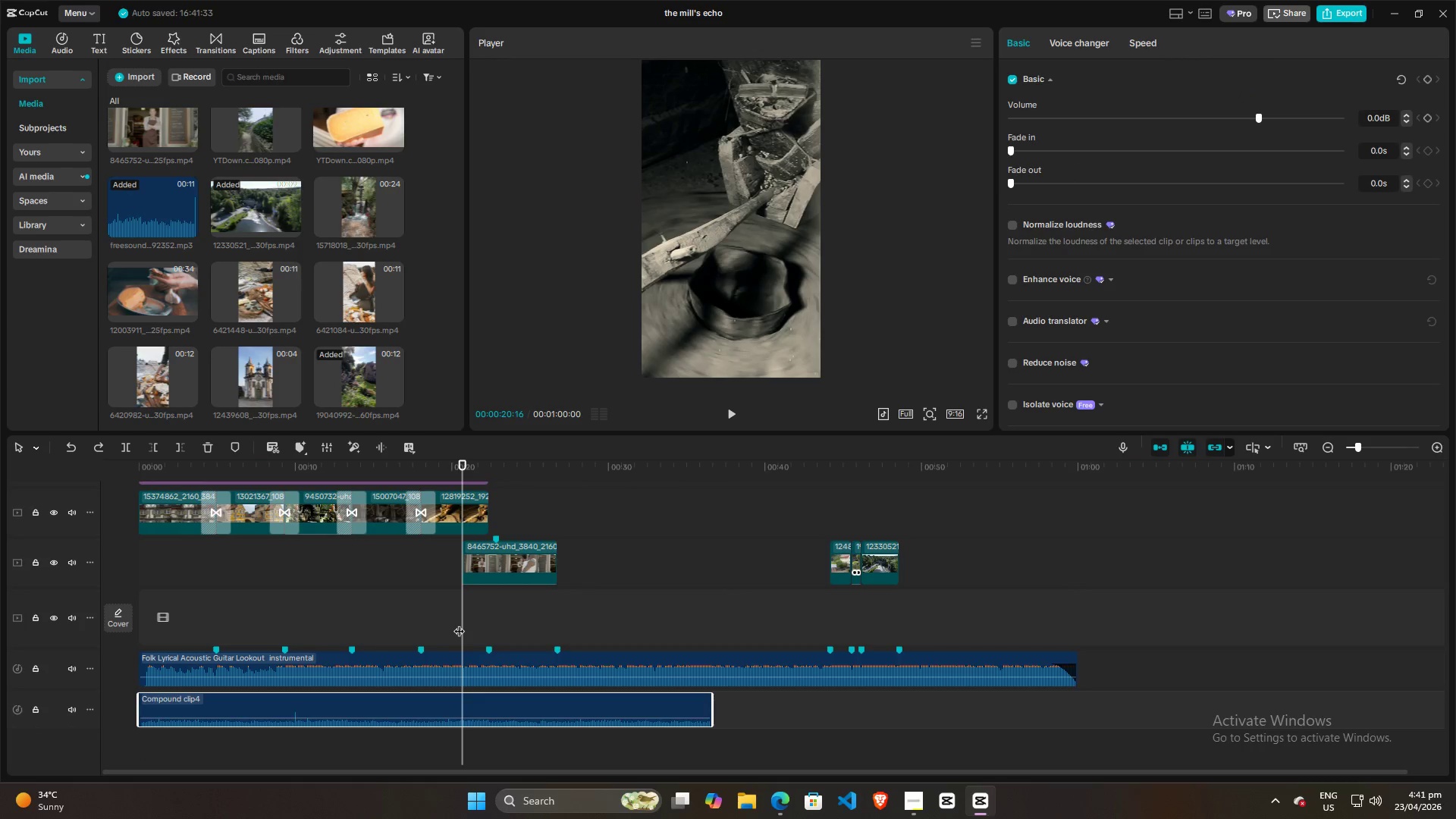 
left_click_drag(start_coordinate=[460, 623], to_coordinate=[476, 623])
 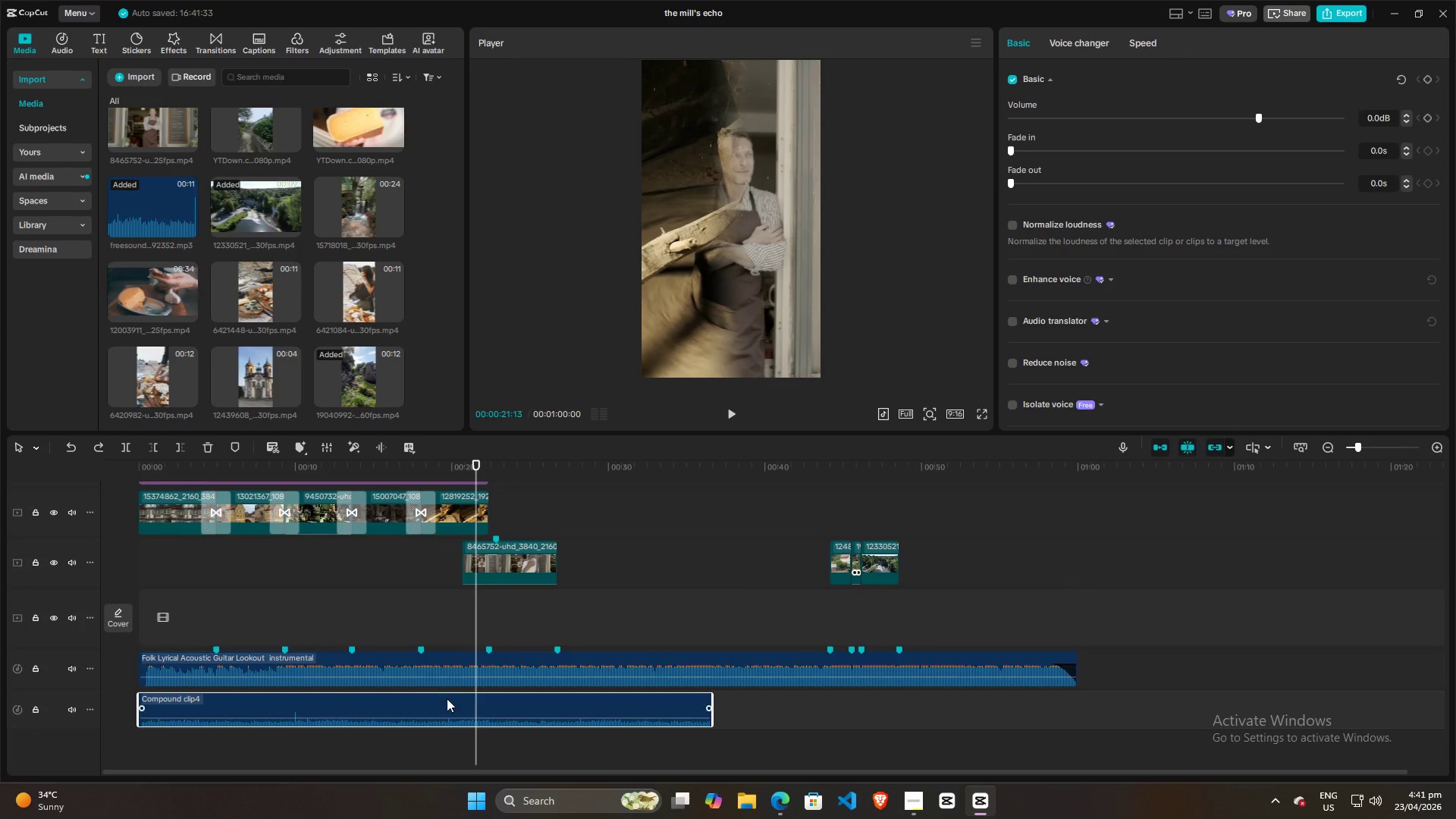 
left_click([446, 700])
 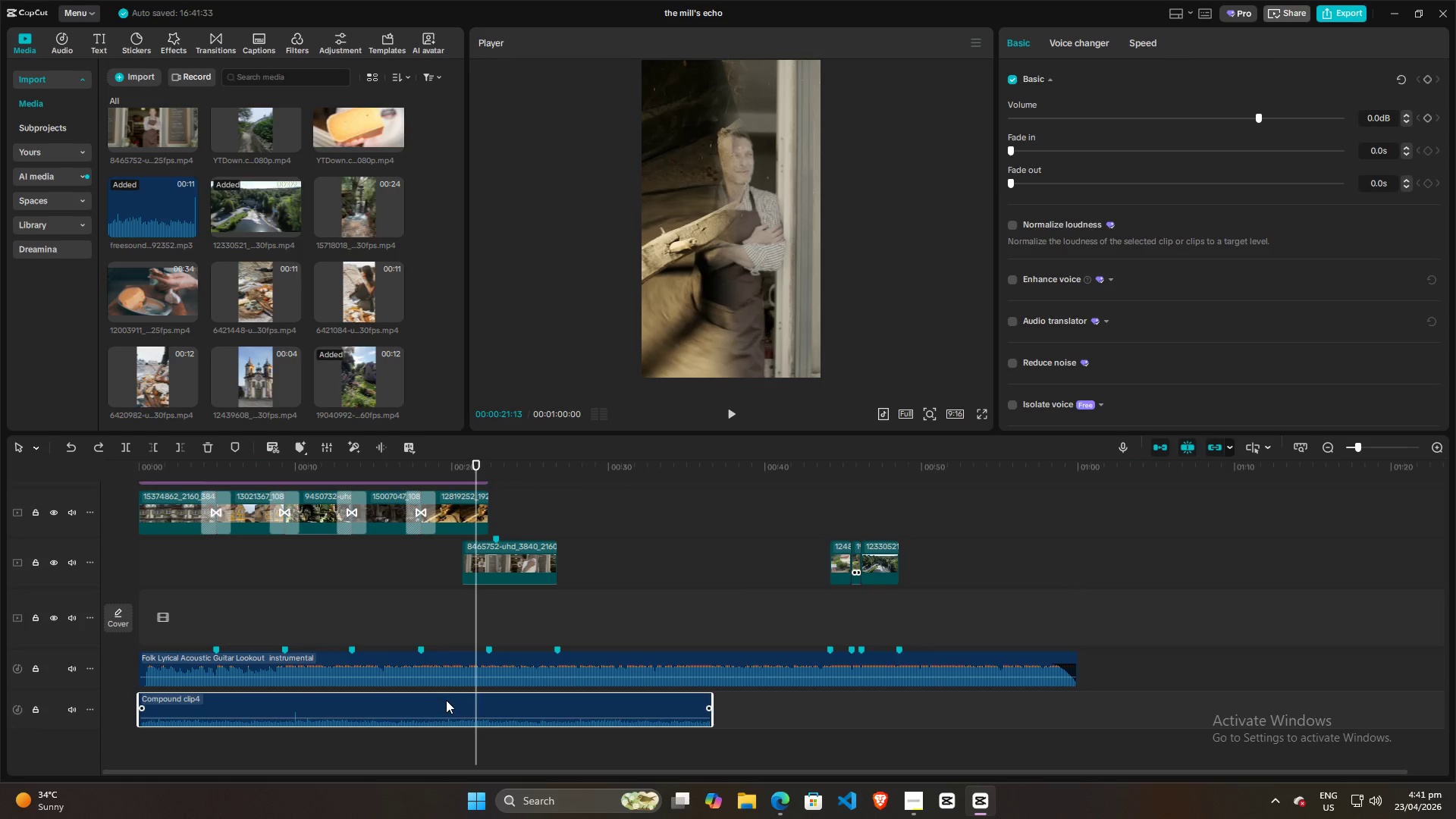 
key(W)
 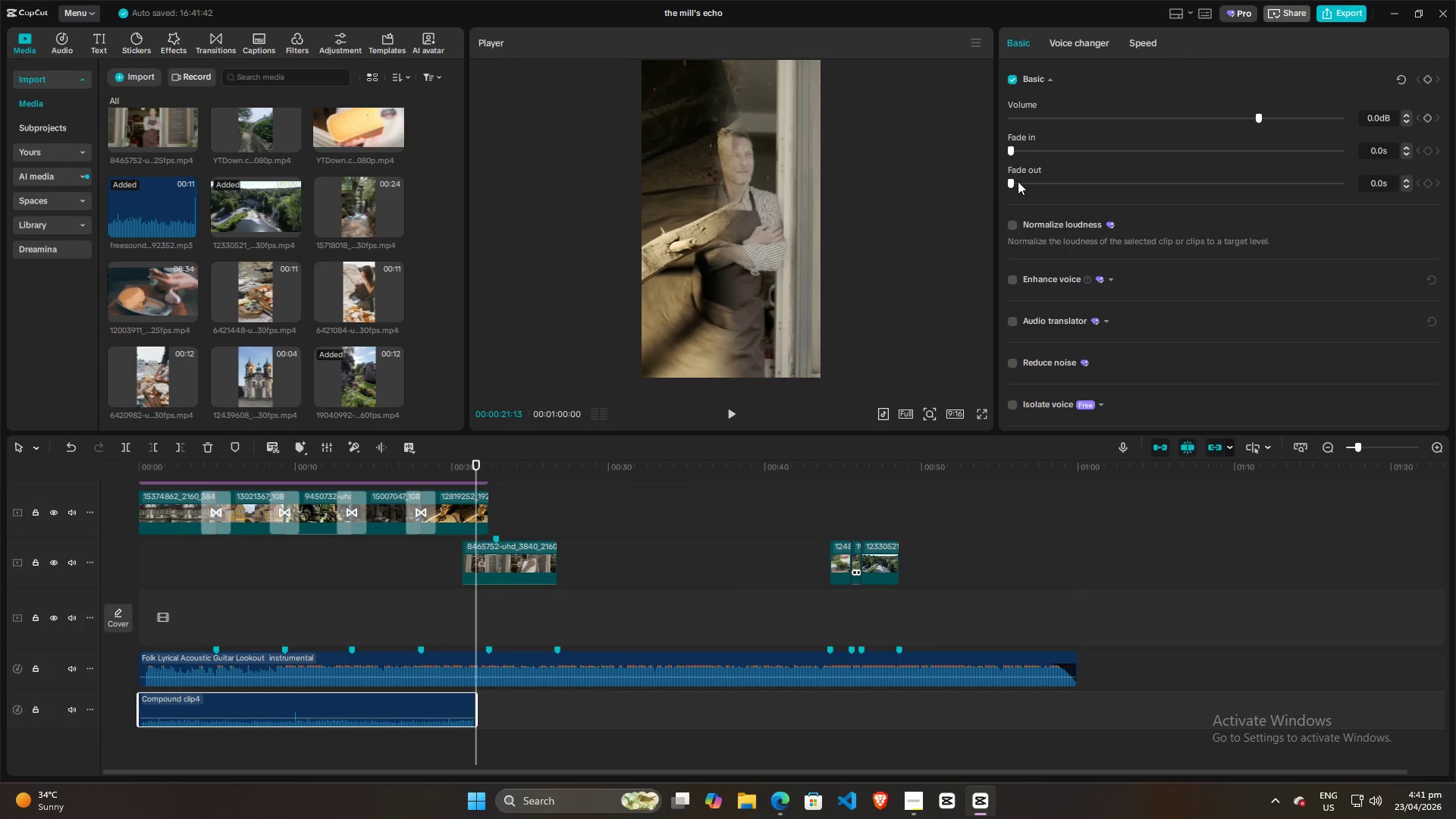 
left_click_drag(start_coordinate=[1009, 183], to_coordinate=[1042, 182])
 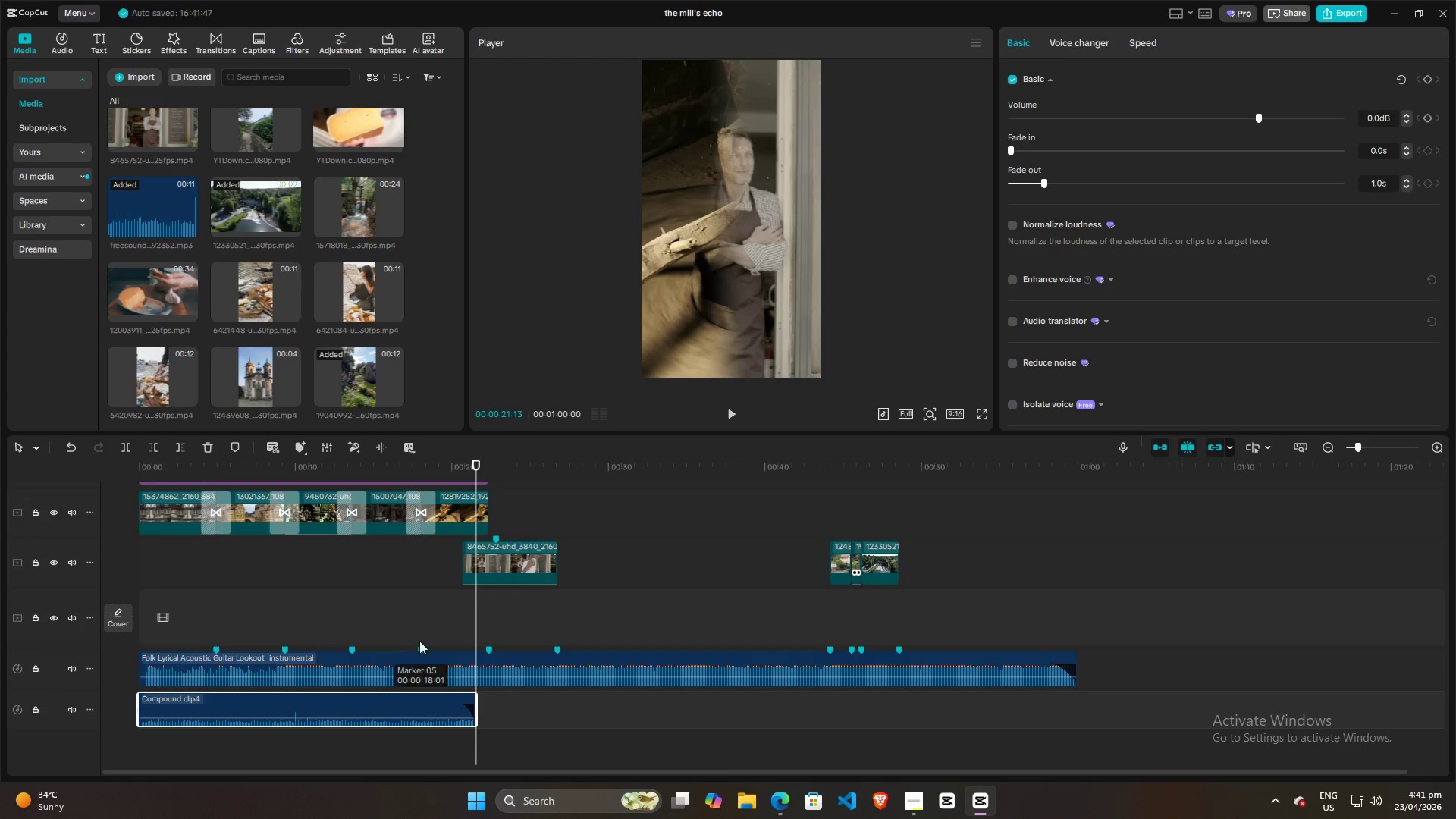 
left_click([398, 623])
 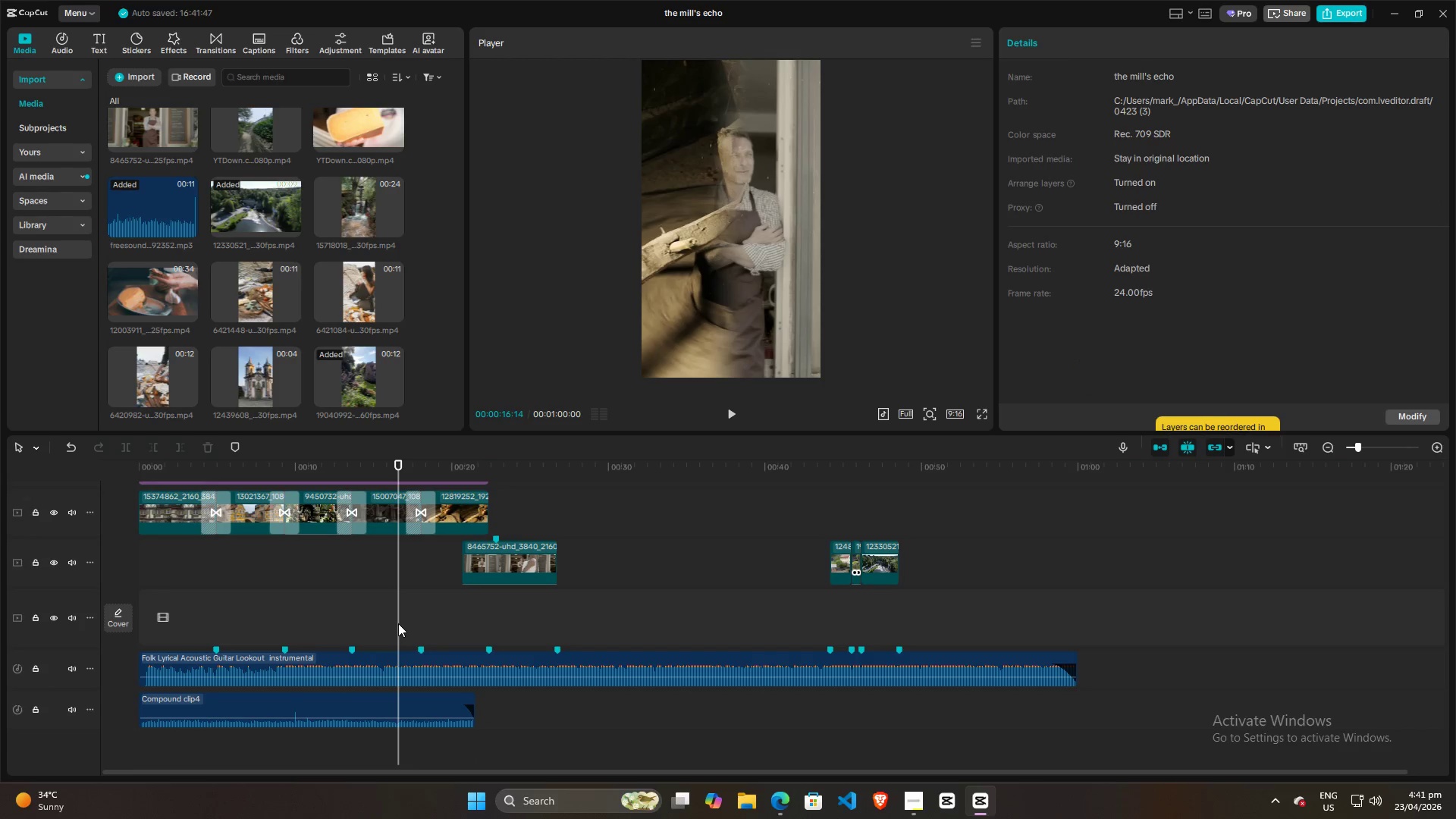 
key(Space)
 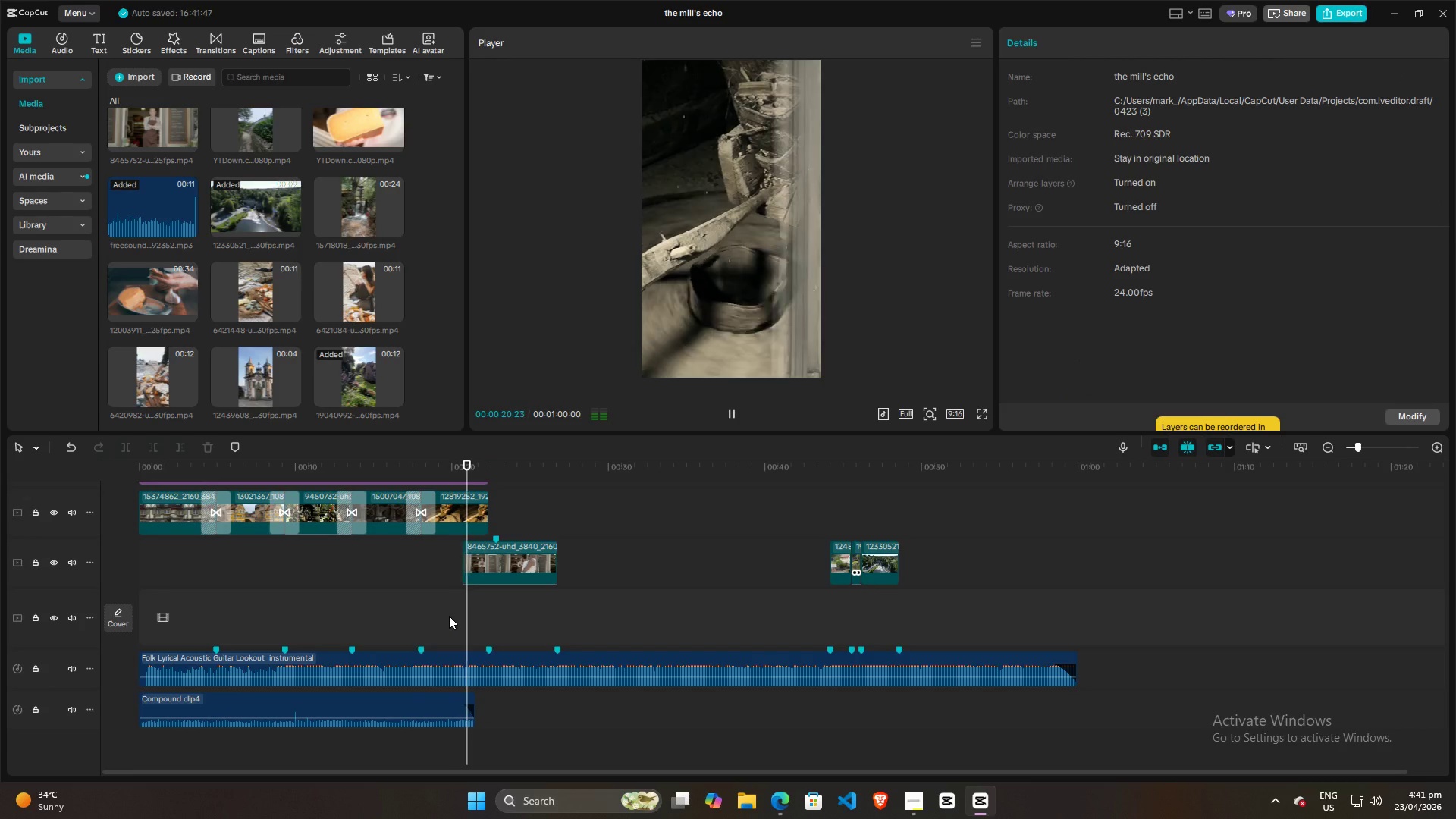 
wait(9.47)
 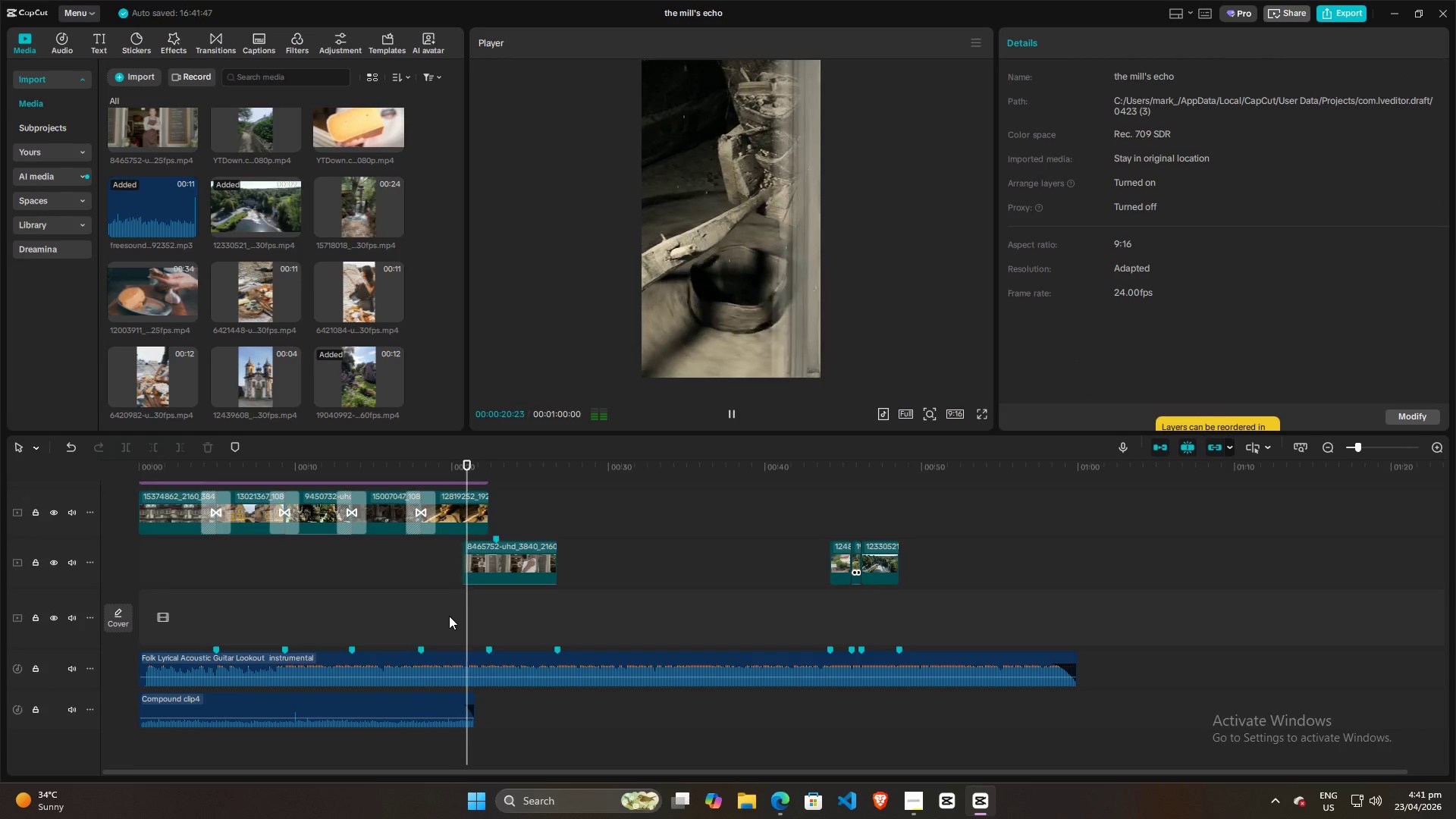 
mouse_move([916, 799])
 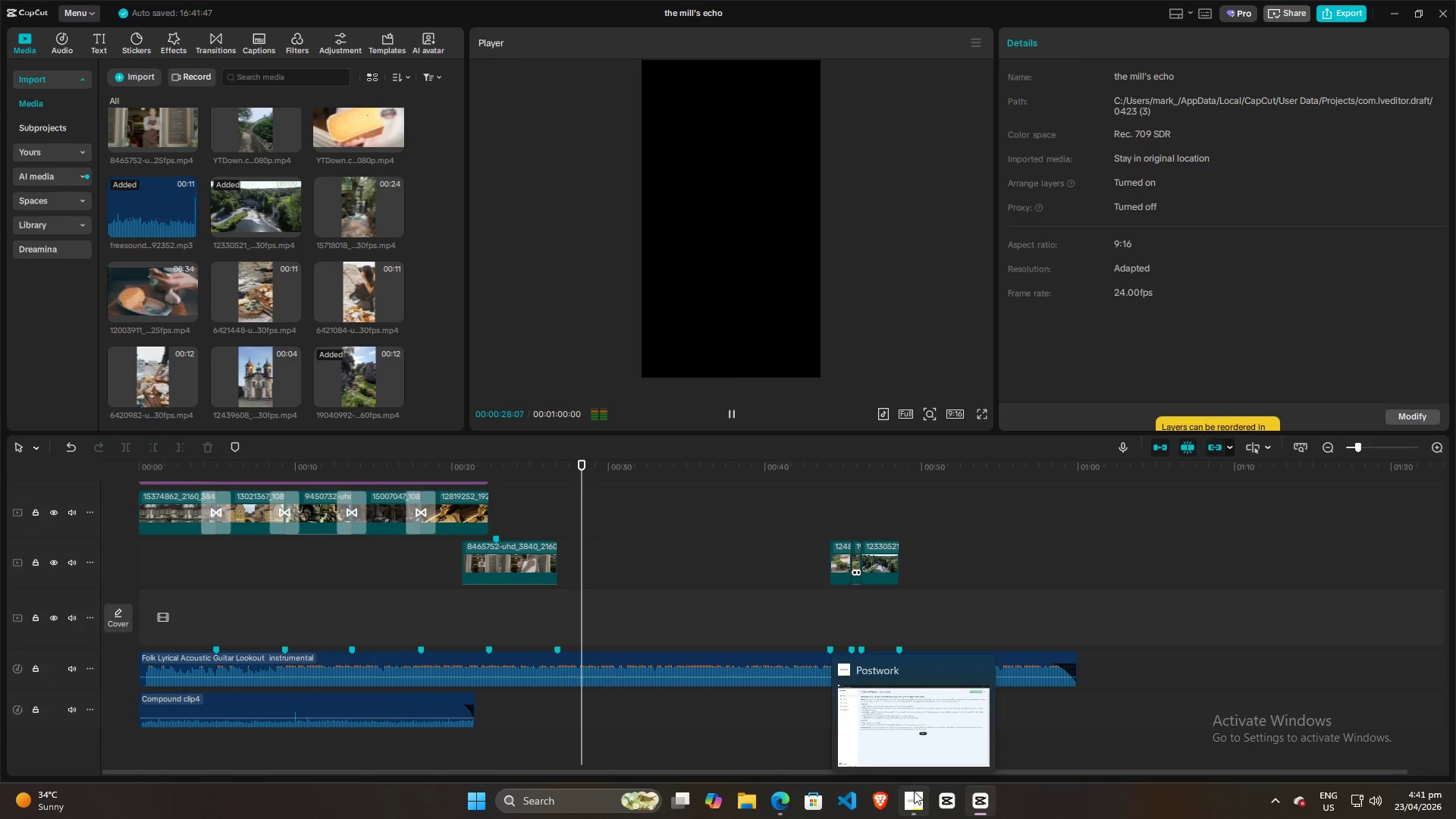 
left_click([707, 594])
 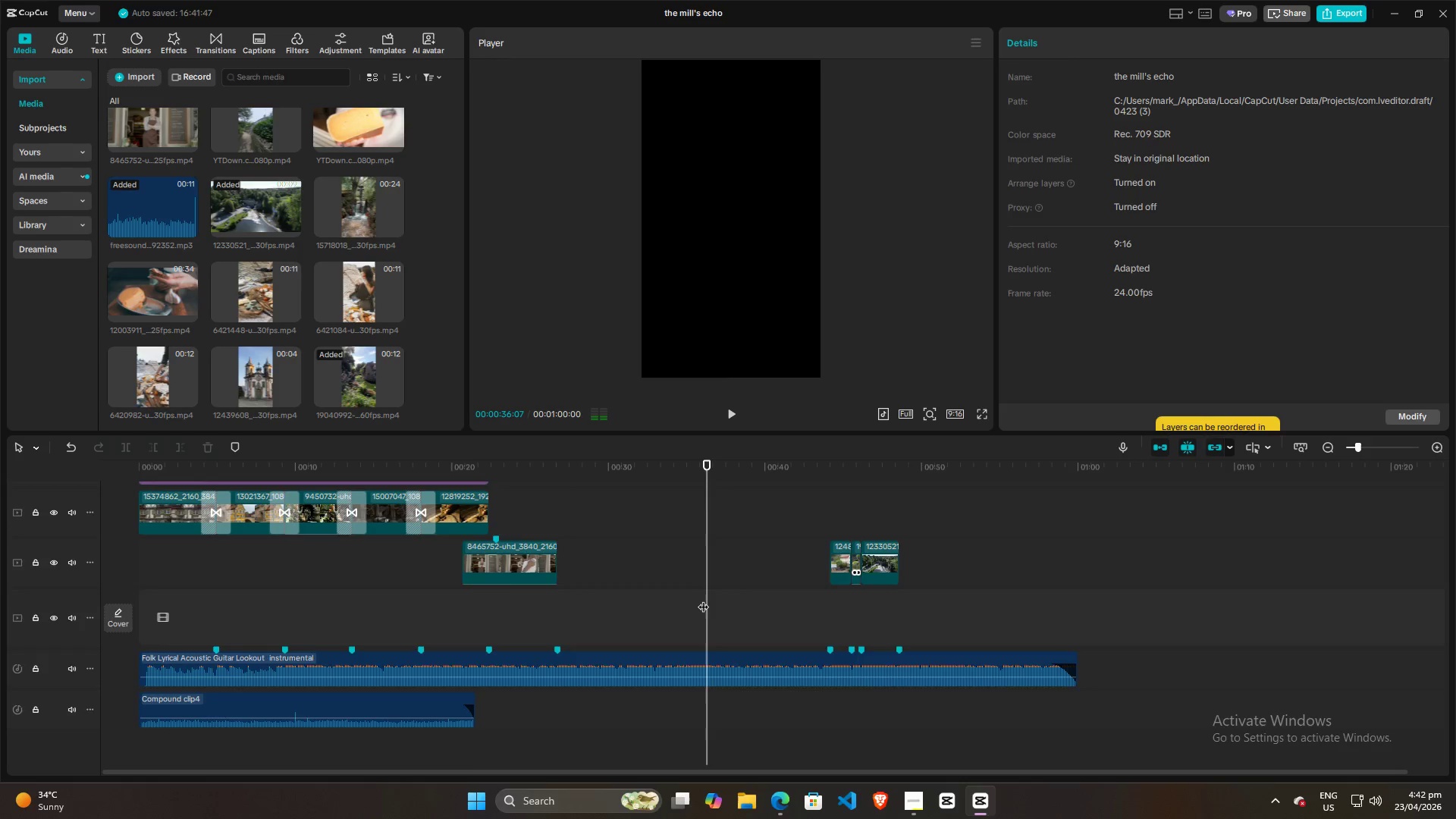 
scroll: coordinate [702, 600], scroll_direction: up, amount: 3.0
 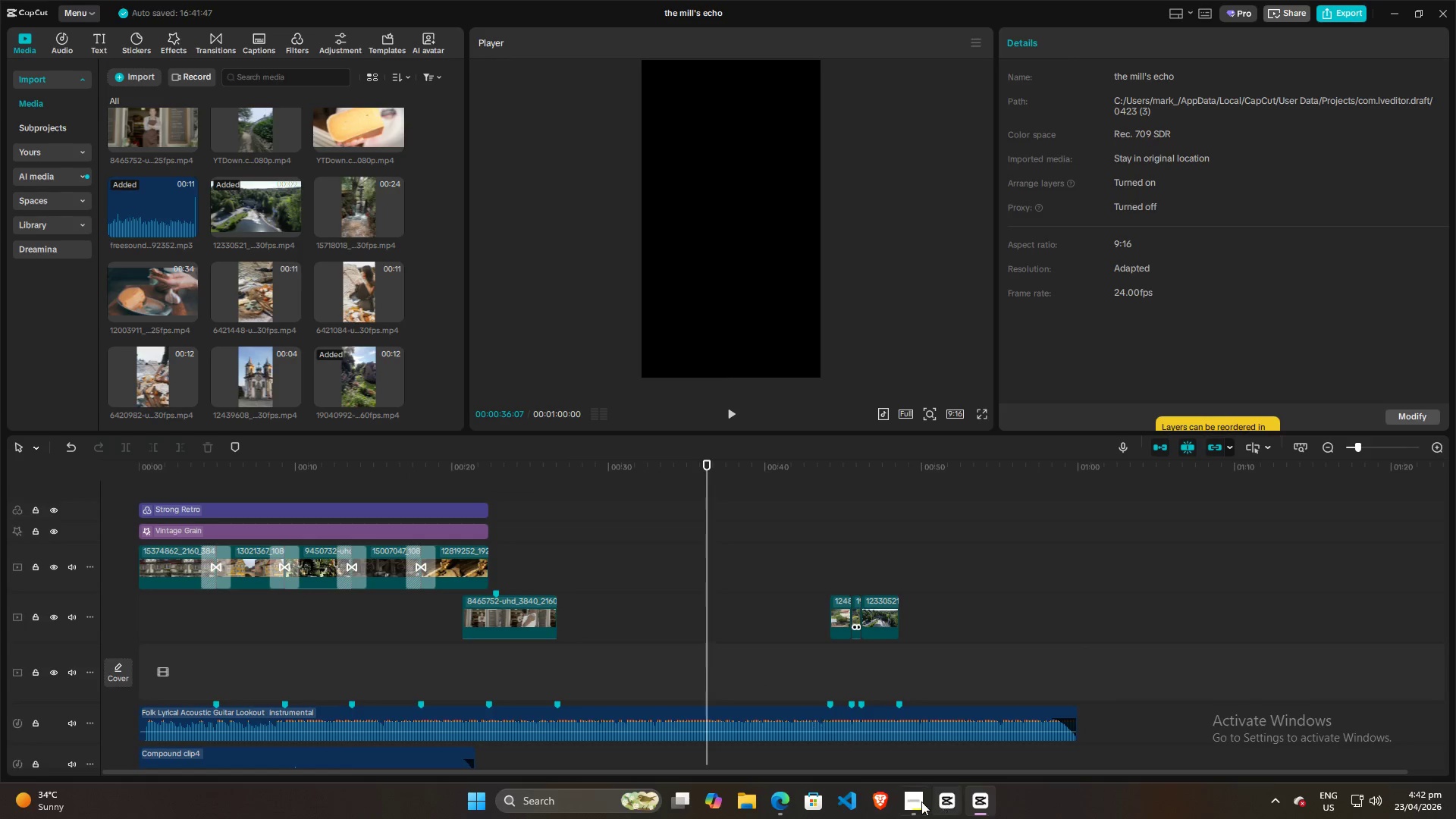 
left_click([921, 802])